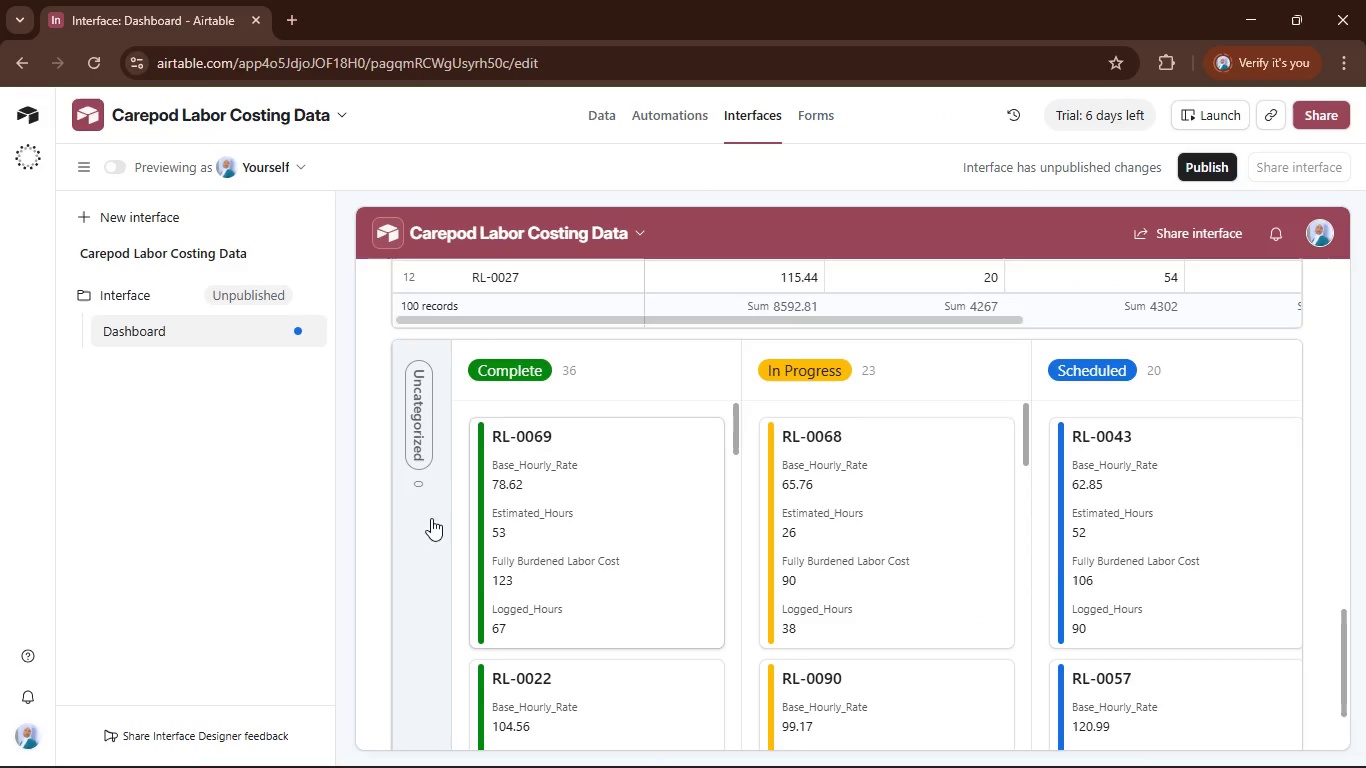 
left_click([396, 535])
 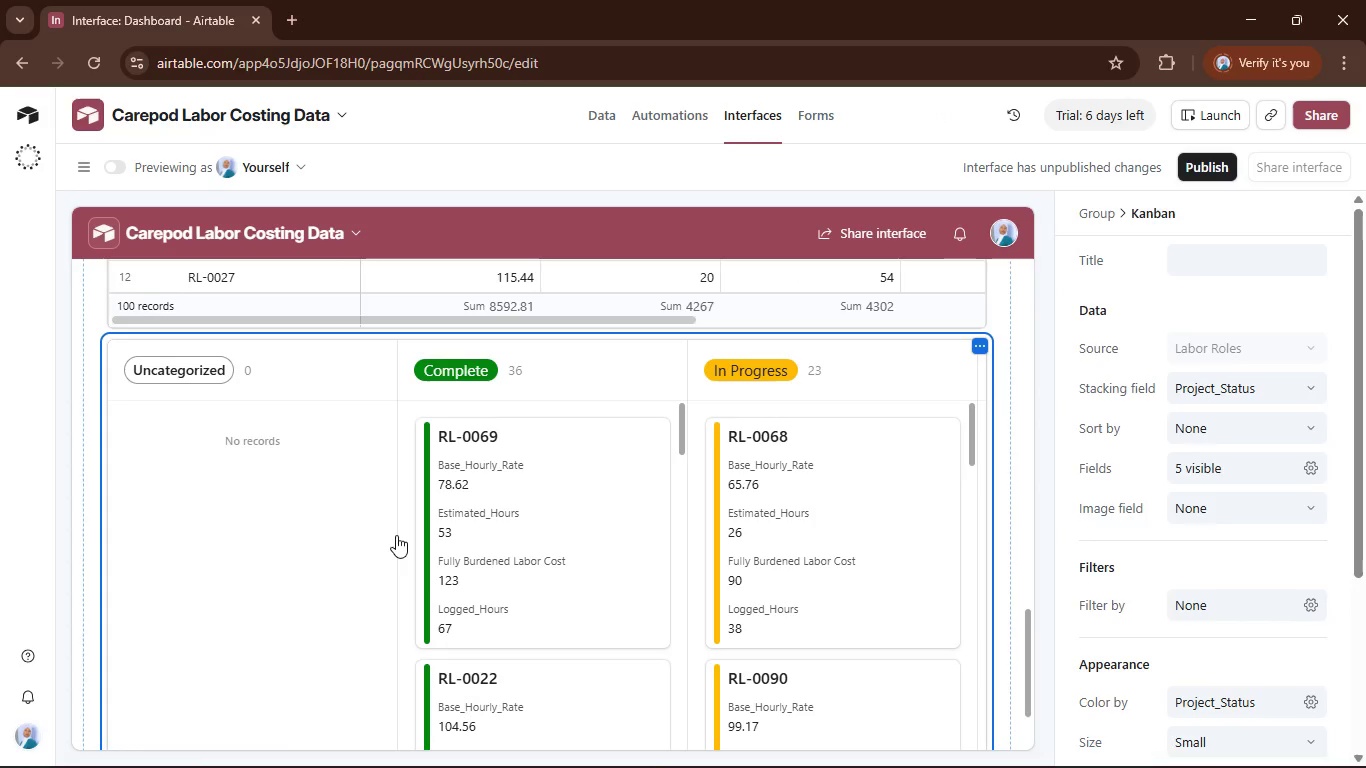 
key(Delete)
 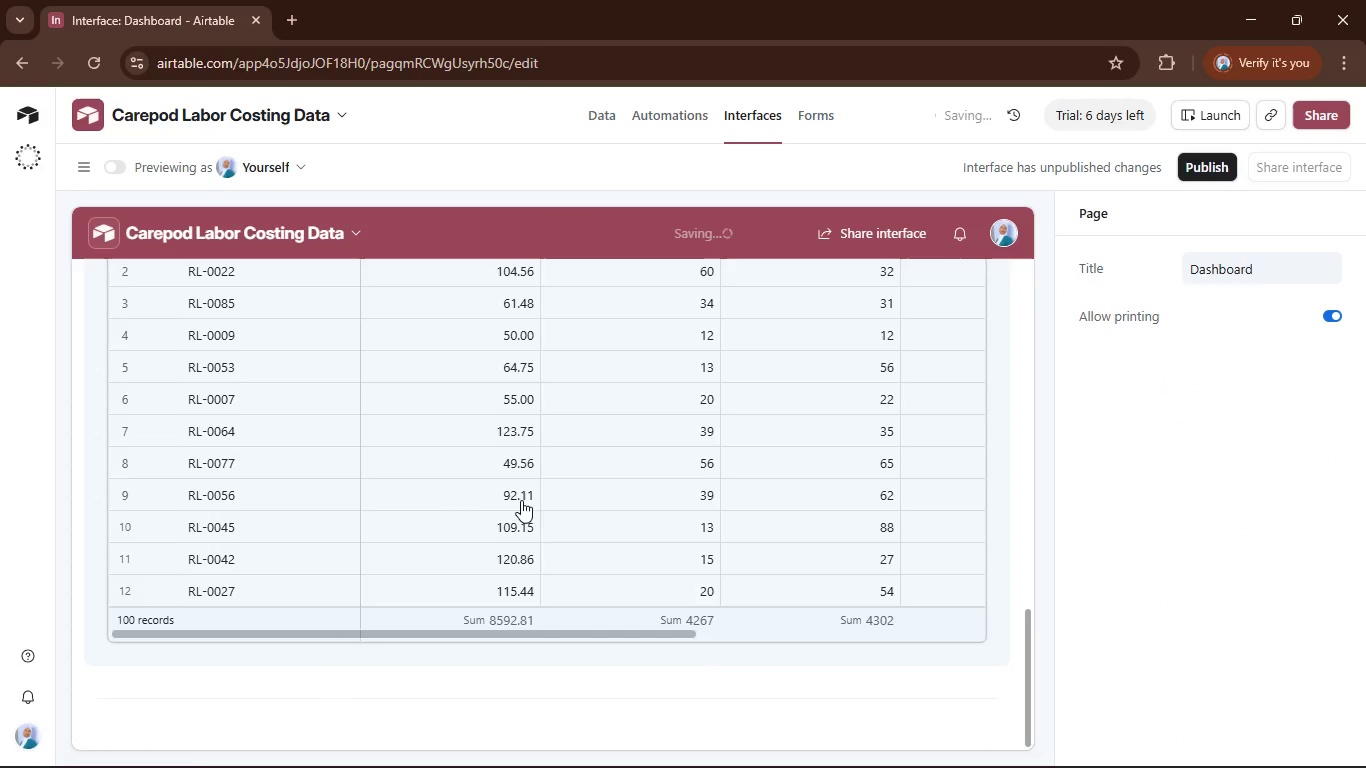 
scroll: coordinate [534, 485], scroll_direction: up, amount: 3.0
 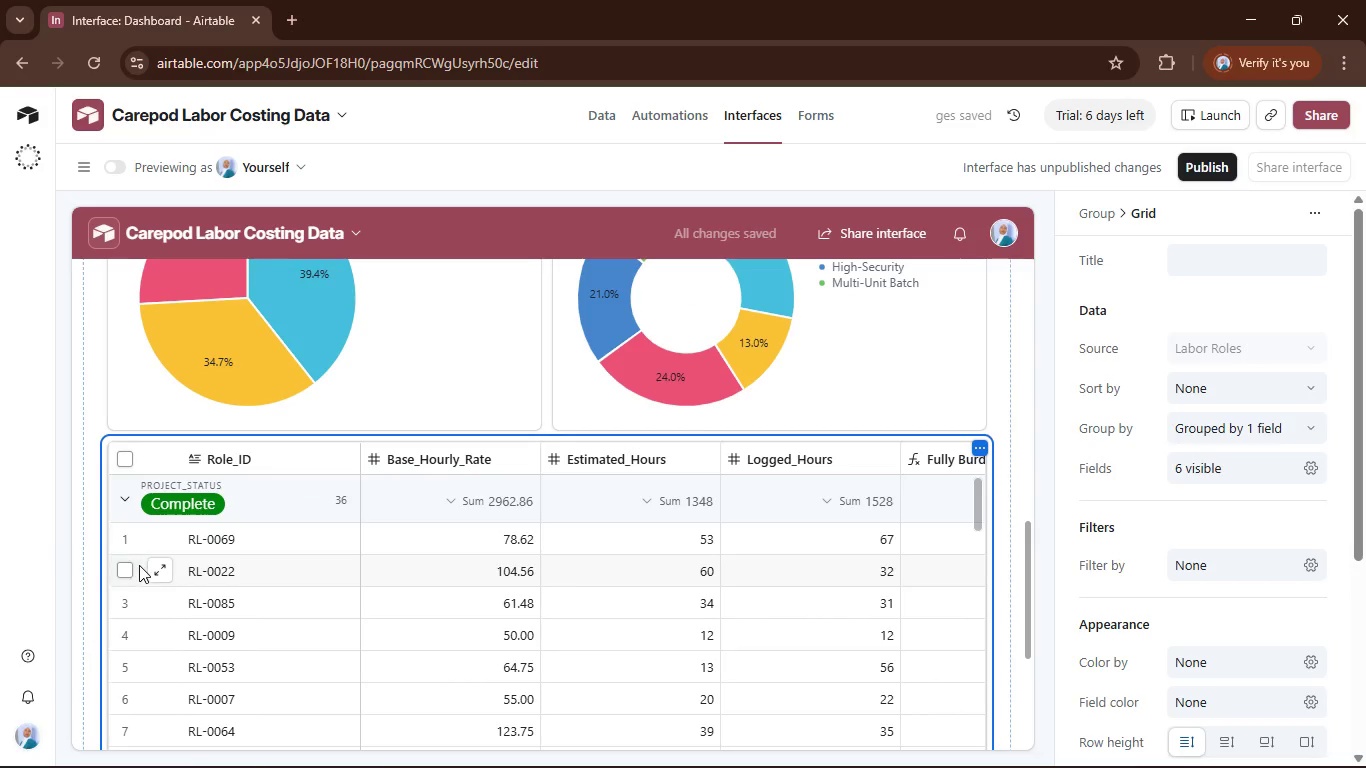 
left_click([122, 499])
 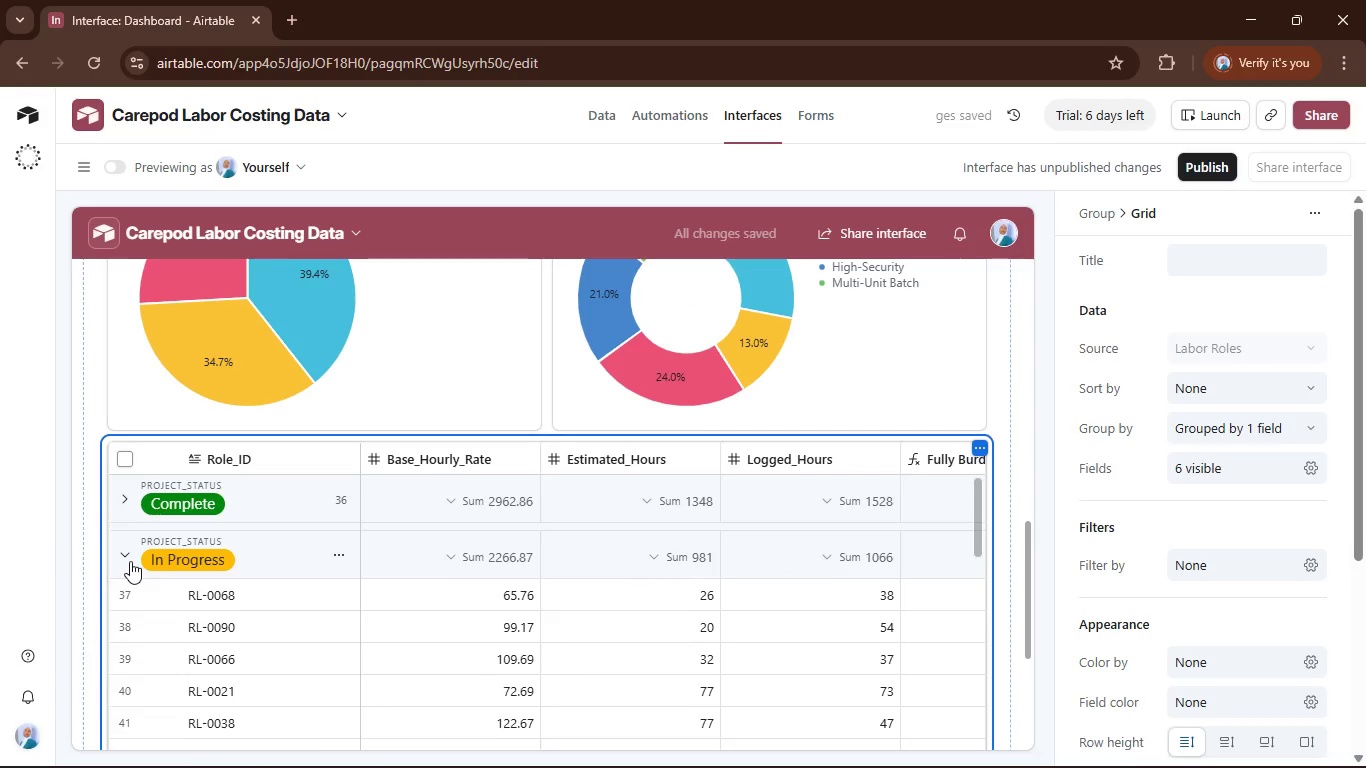 
left_click([126, 553])
 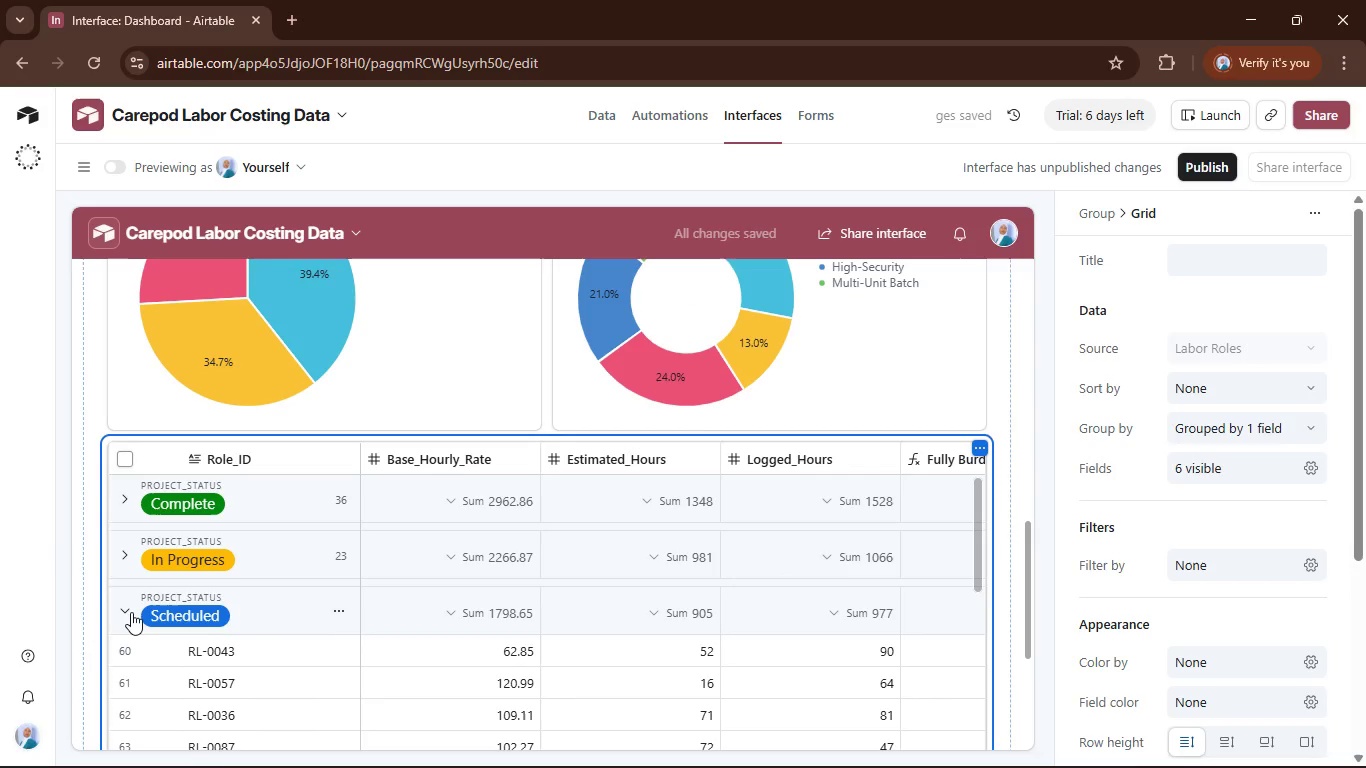 
left_click([130, 612])
 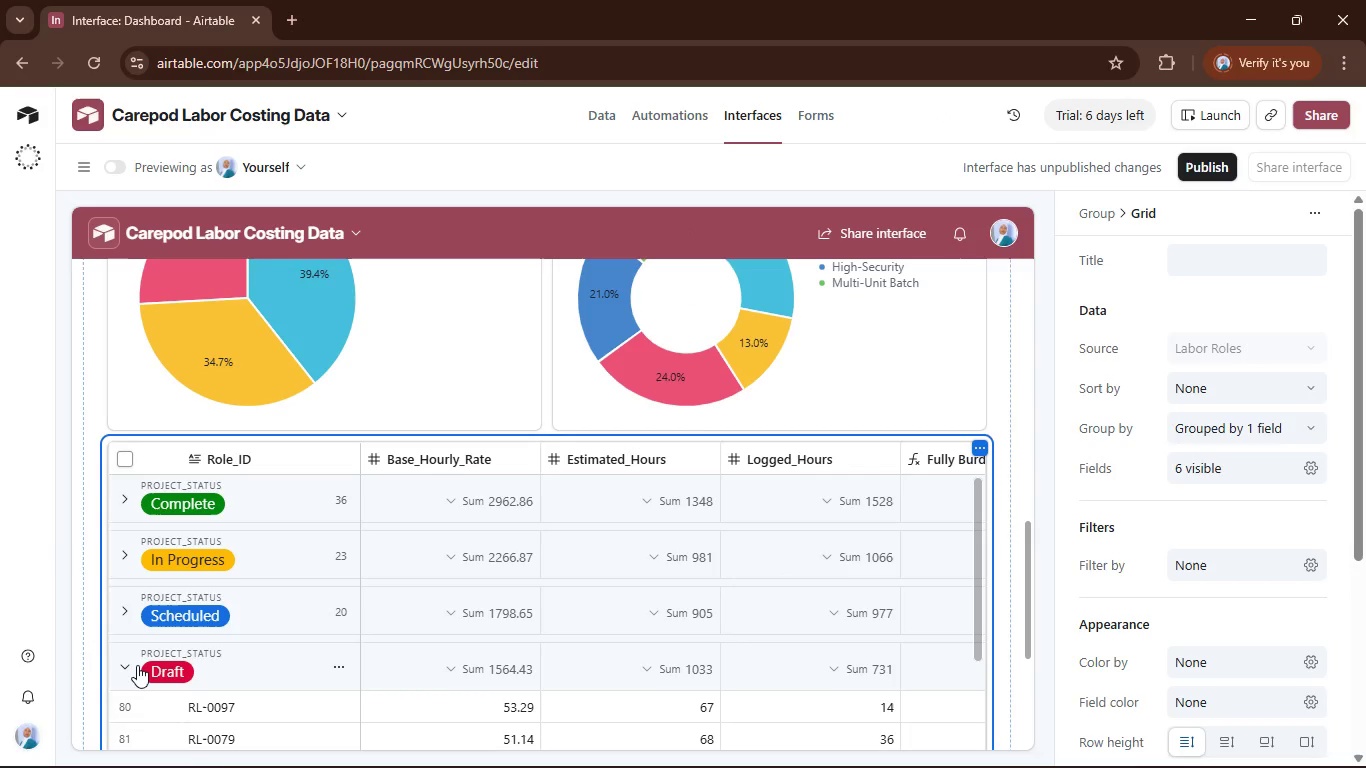 
left_click([137, 666])
 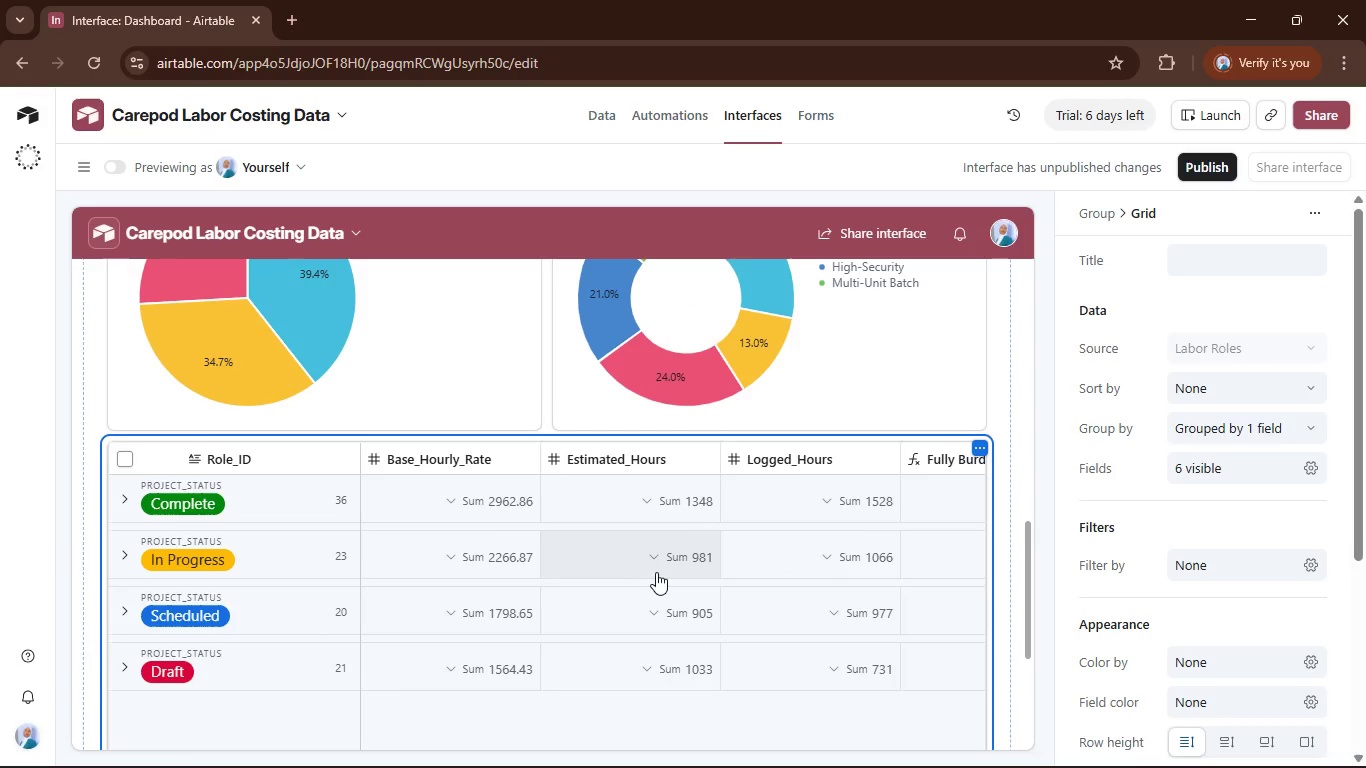 
scroll: coordinate [662, 571], scroll_direction: up, amount: 13.0
 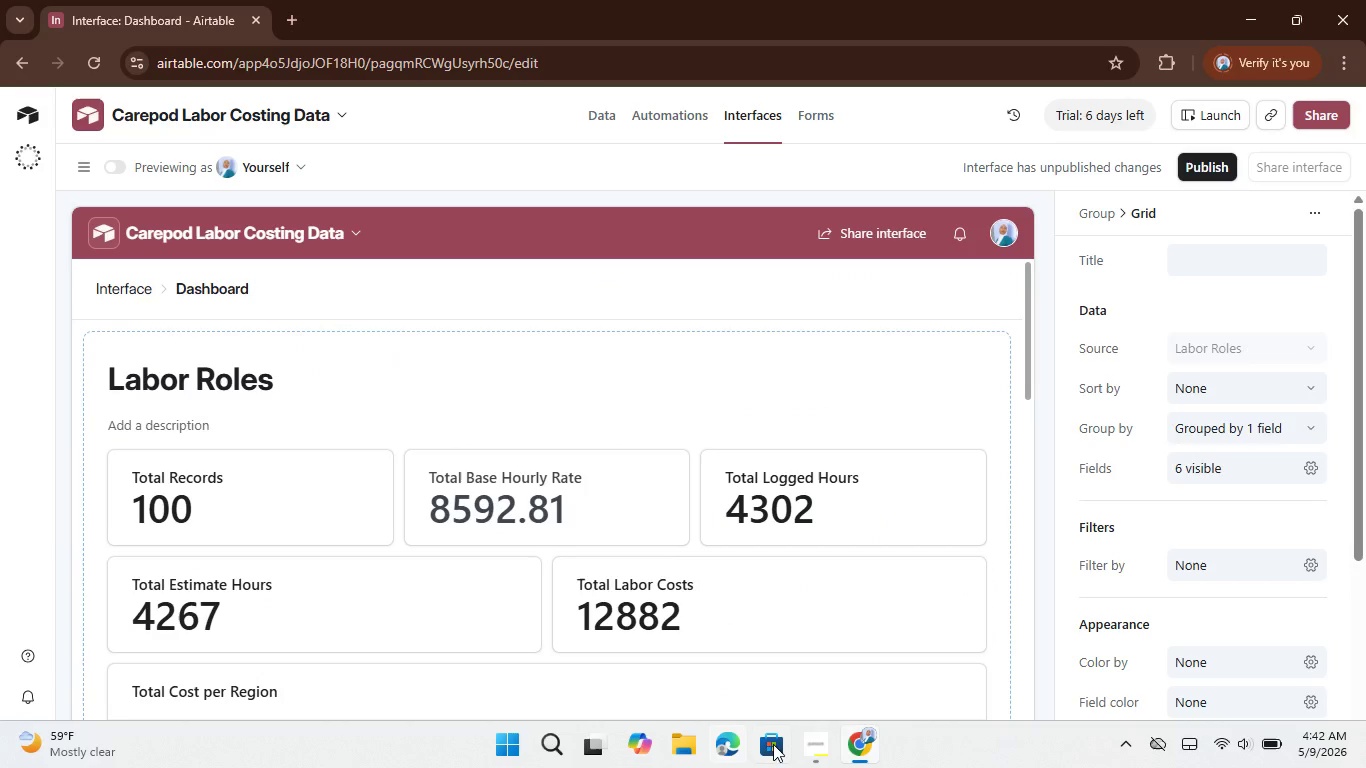 
left_click([811, 744])
 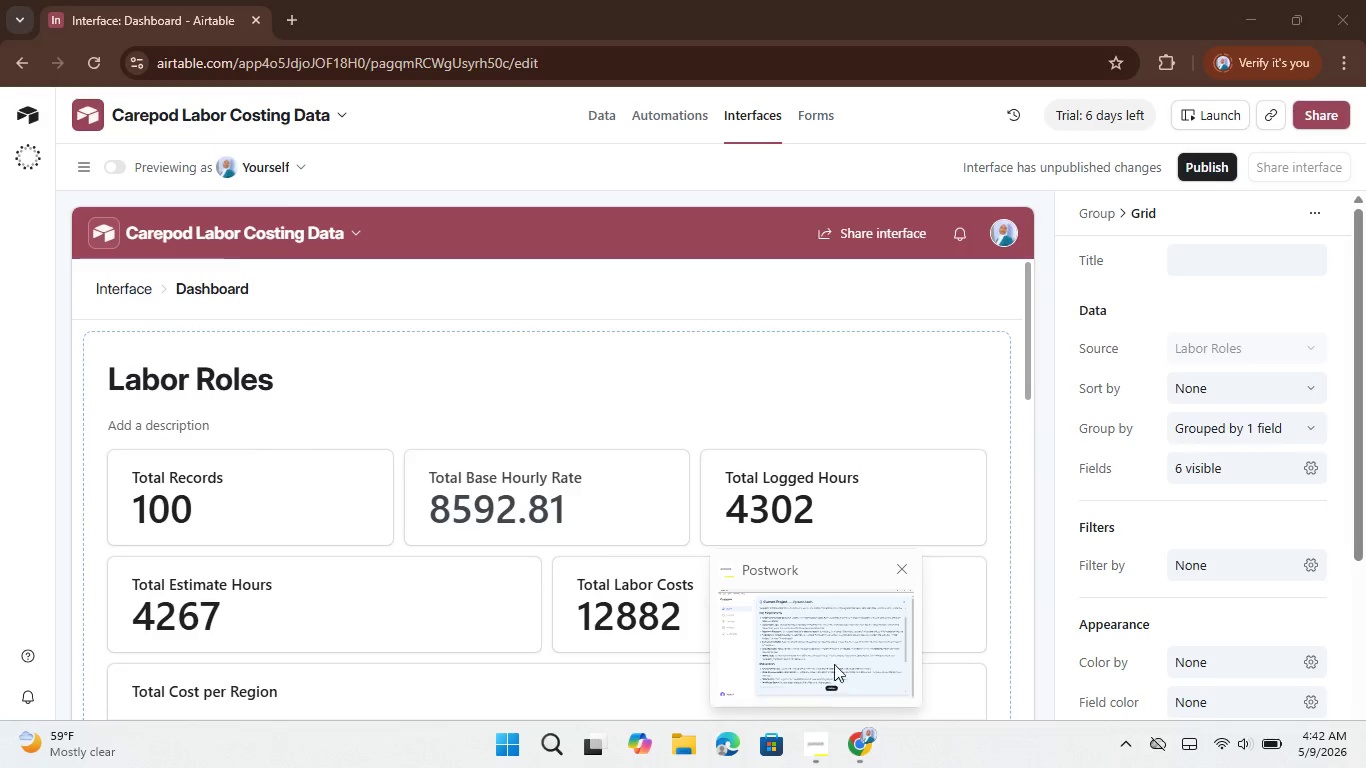 
left_click([833, 633])